 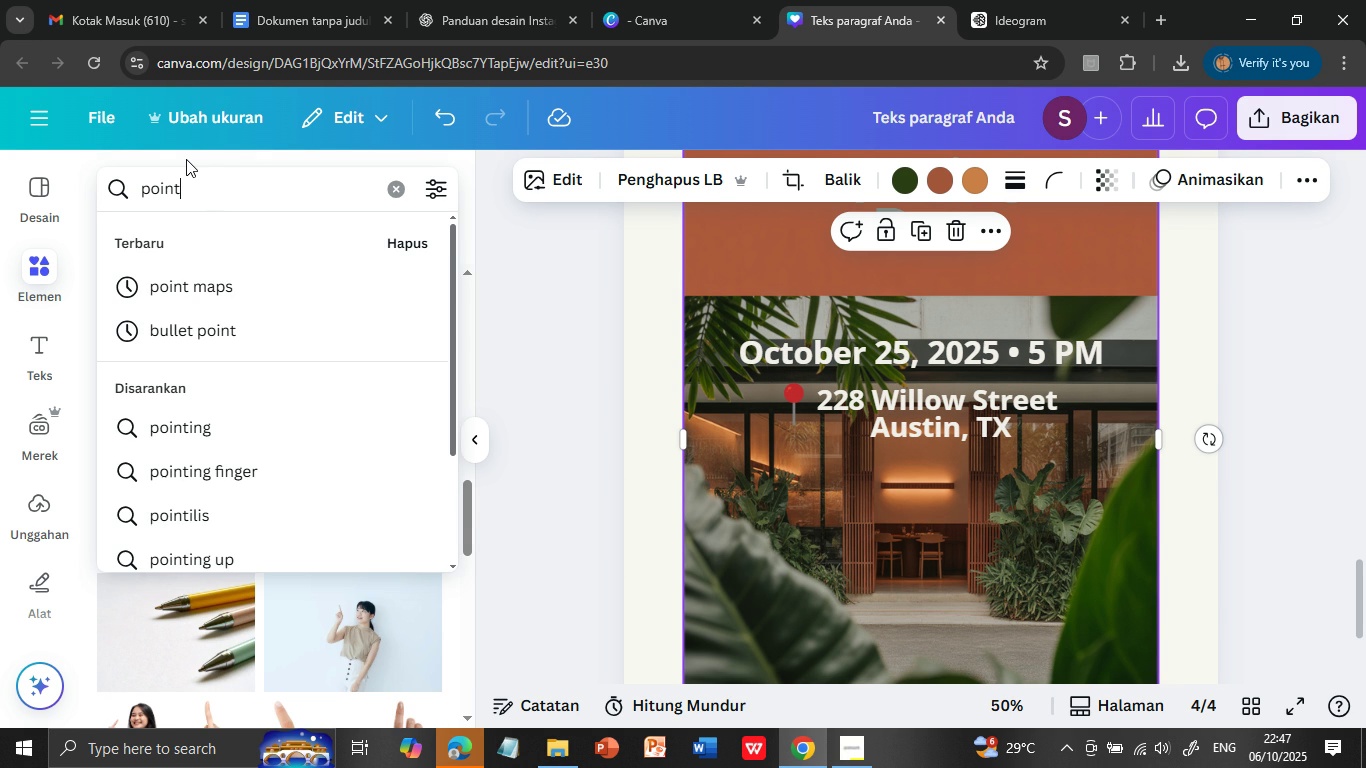 
left_click([206, 346])
 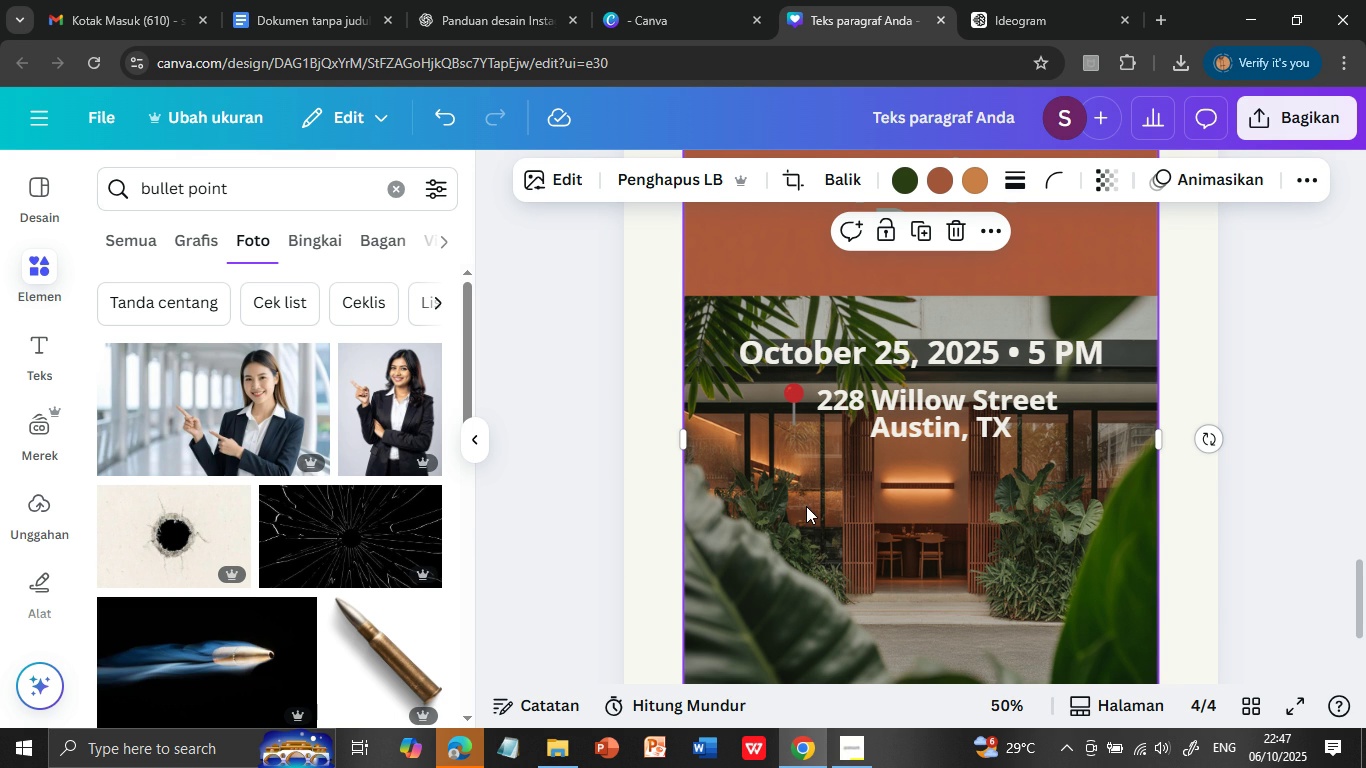 
left_click([806, 506])
 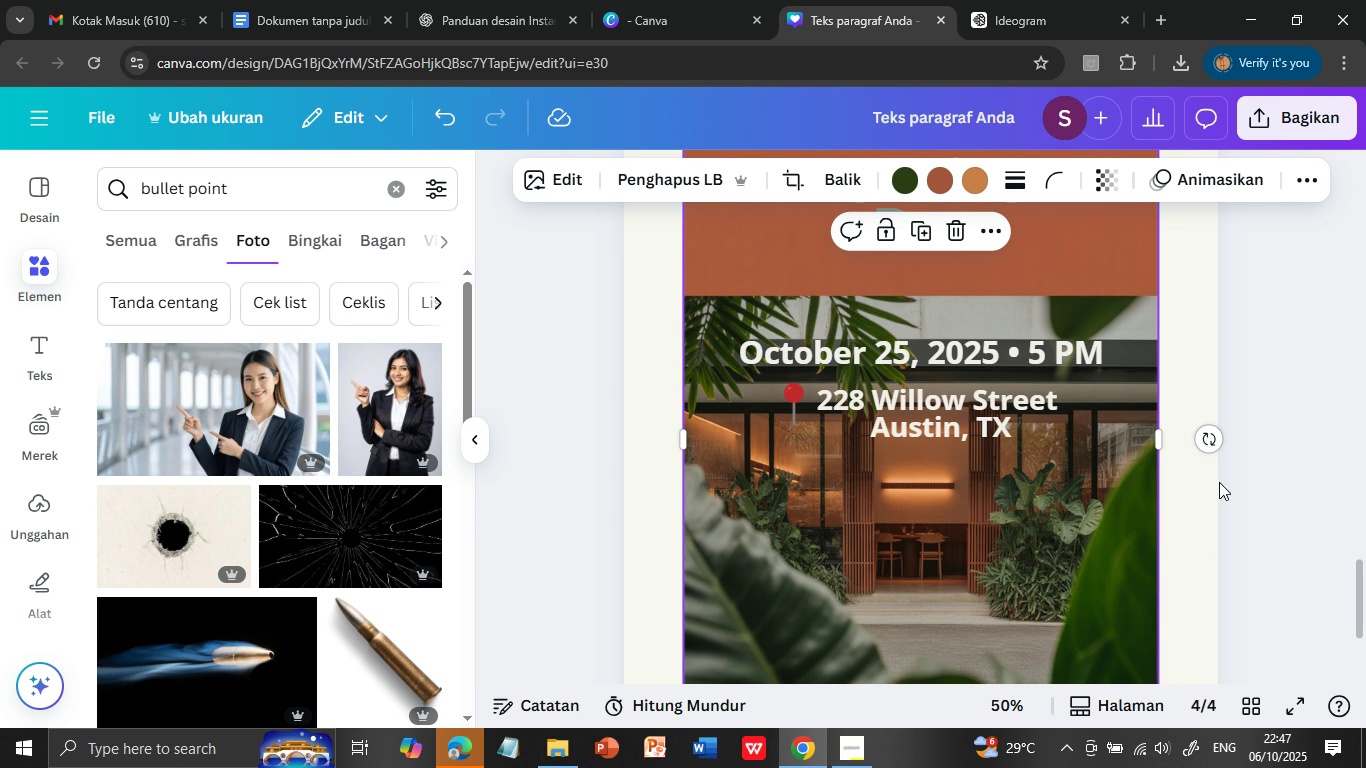 
scroll: coordinate [1218, 482], scroll_direction: up, amount: 2.0
 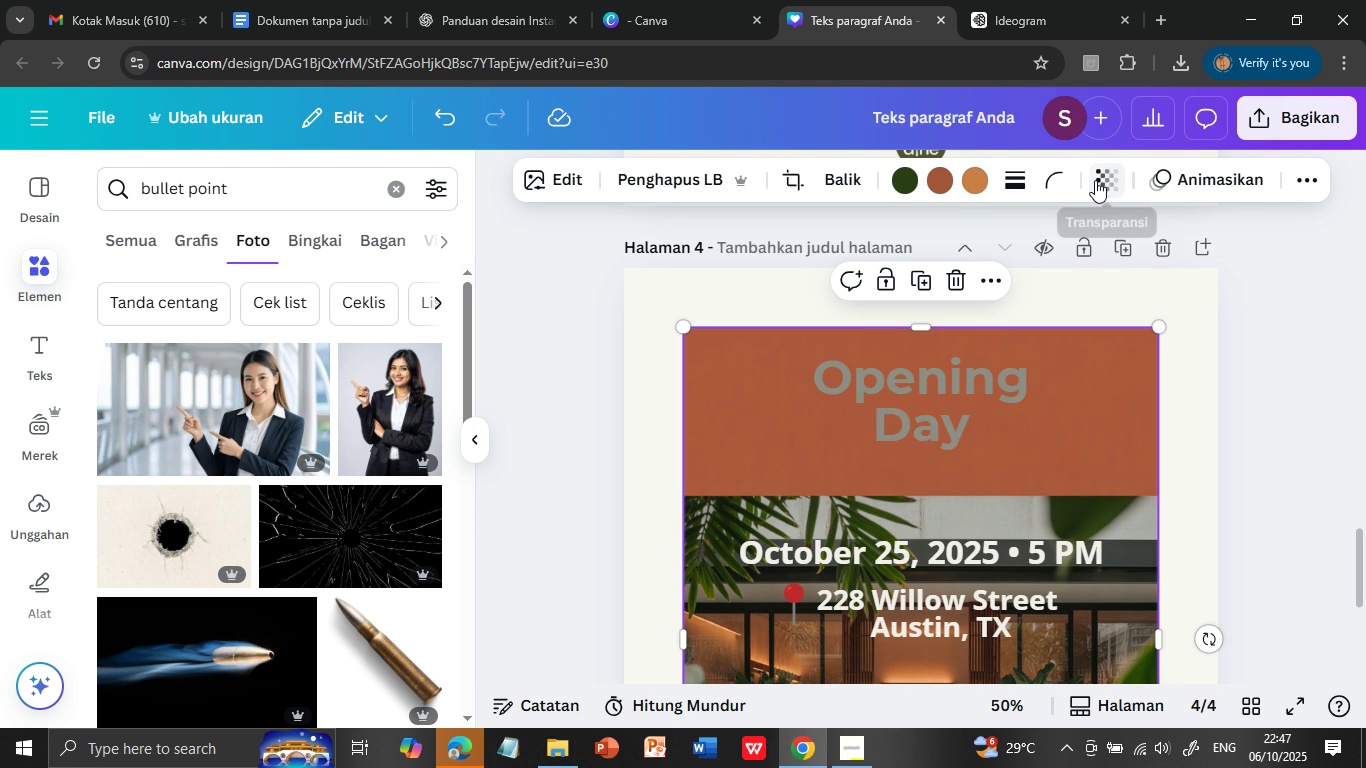 
left_click([1095, 180])